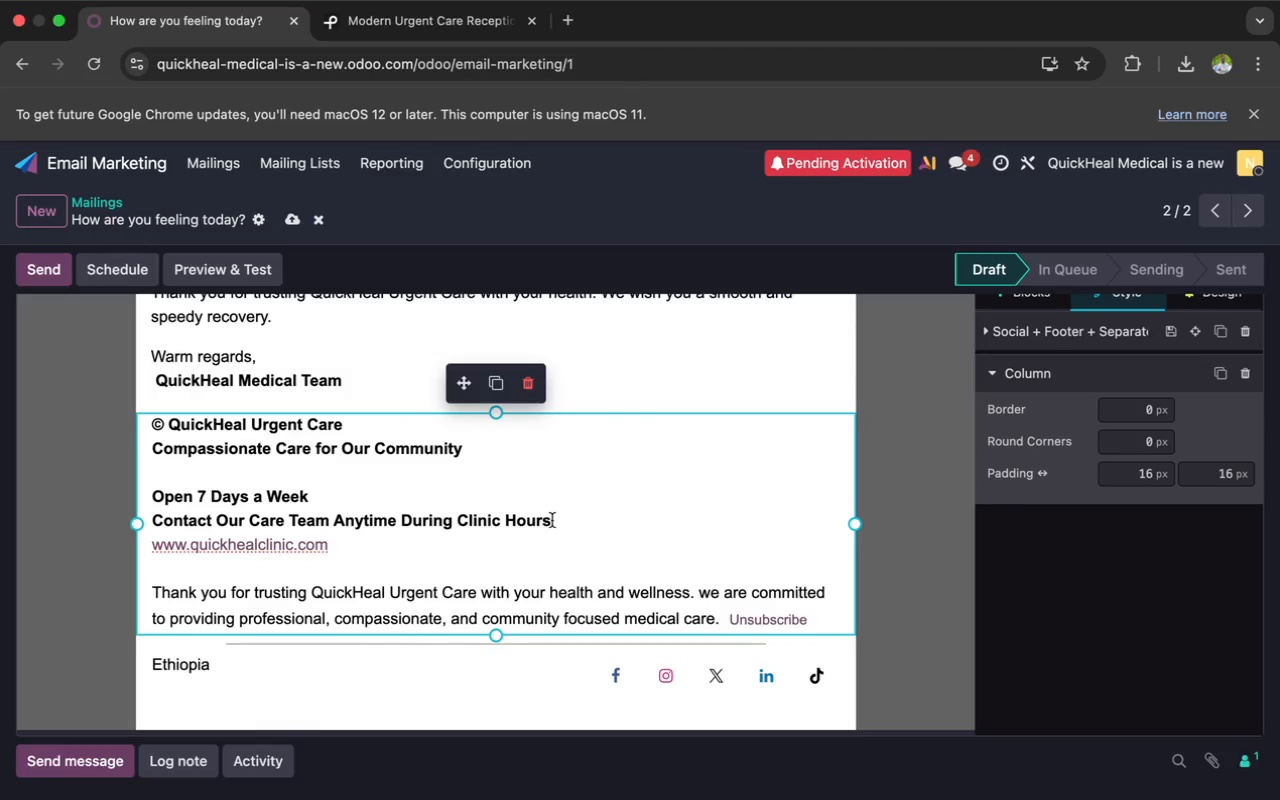 
left_click_drag(start_coordinate=[555, 518], to_coordinate=[152, 457])
 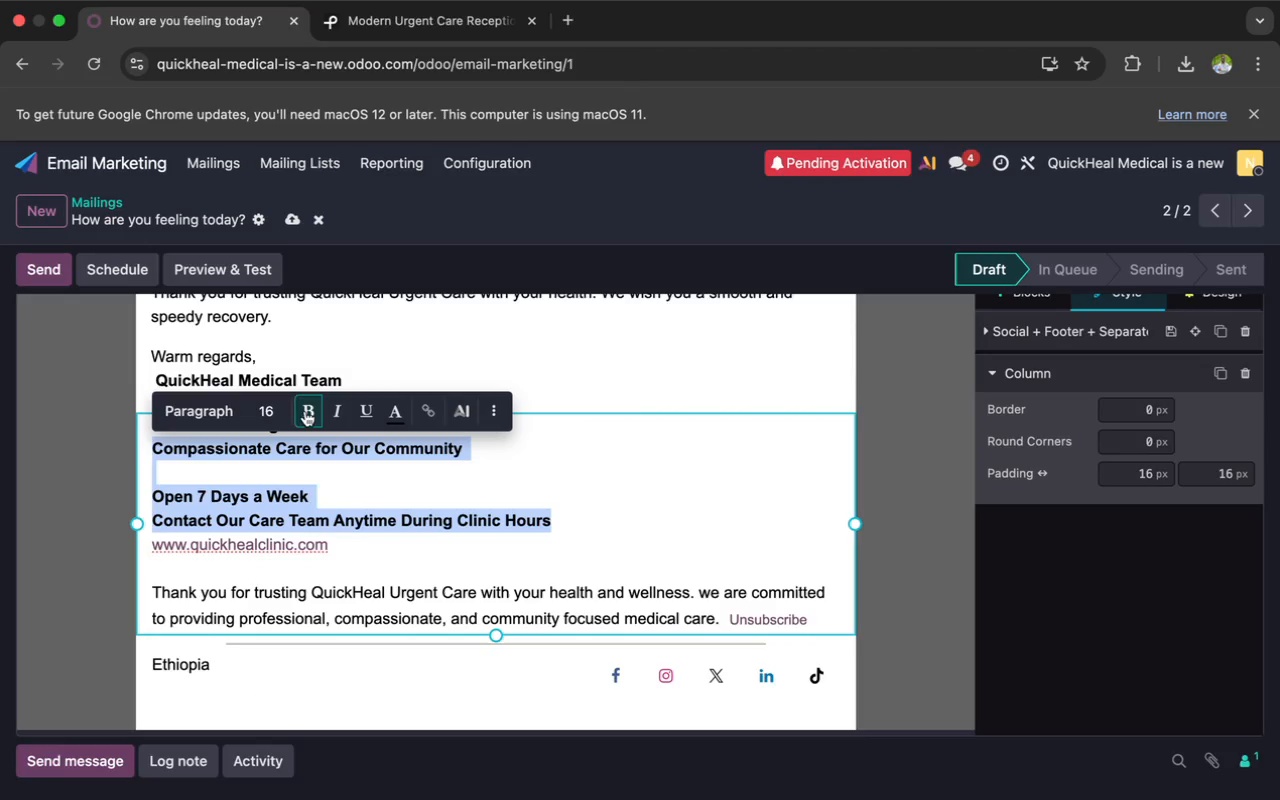 
left_click([307, 412])
 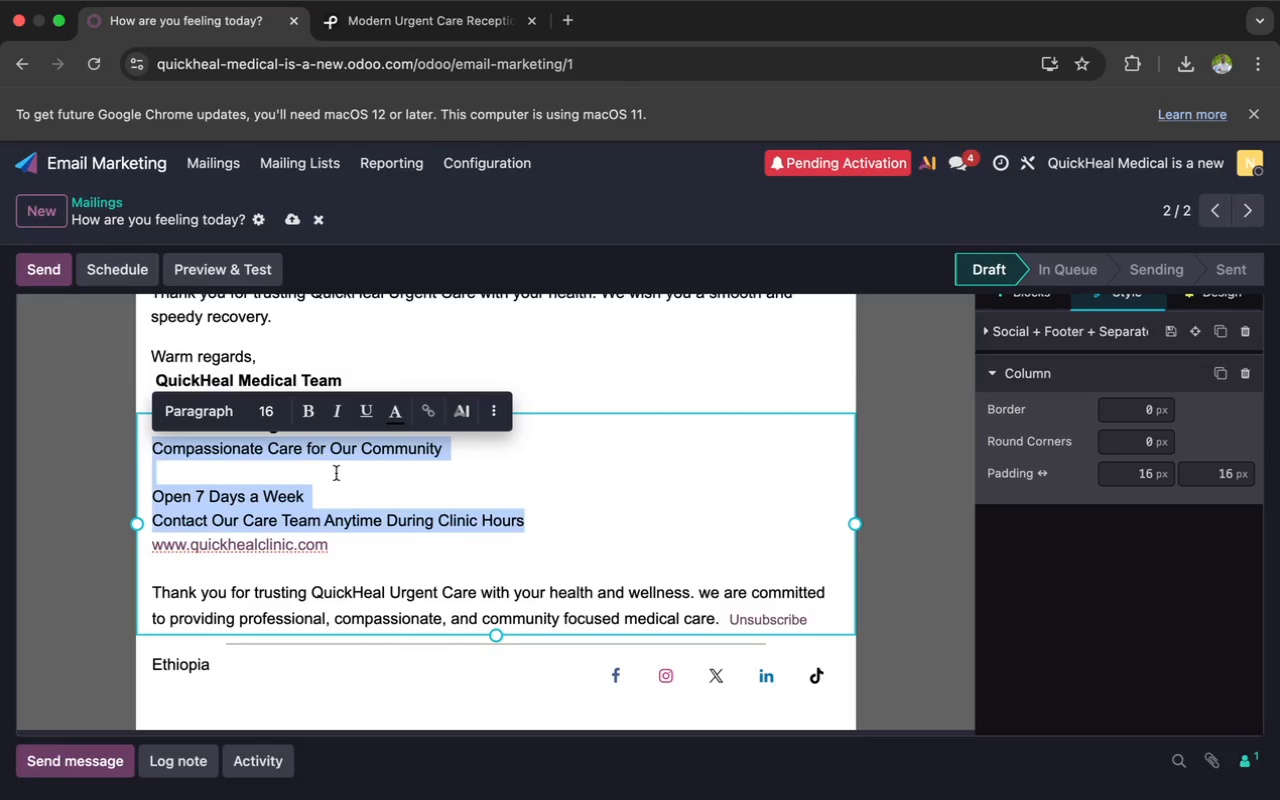 
left_click([337, 476])
 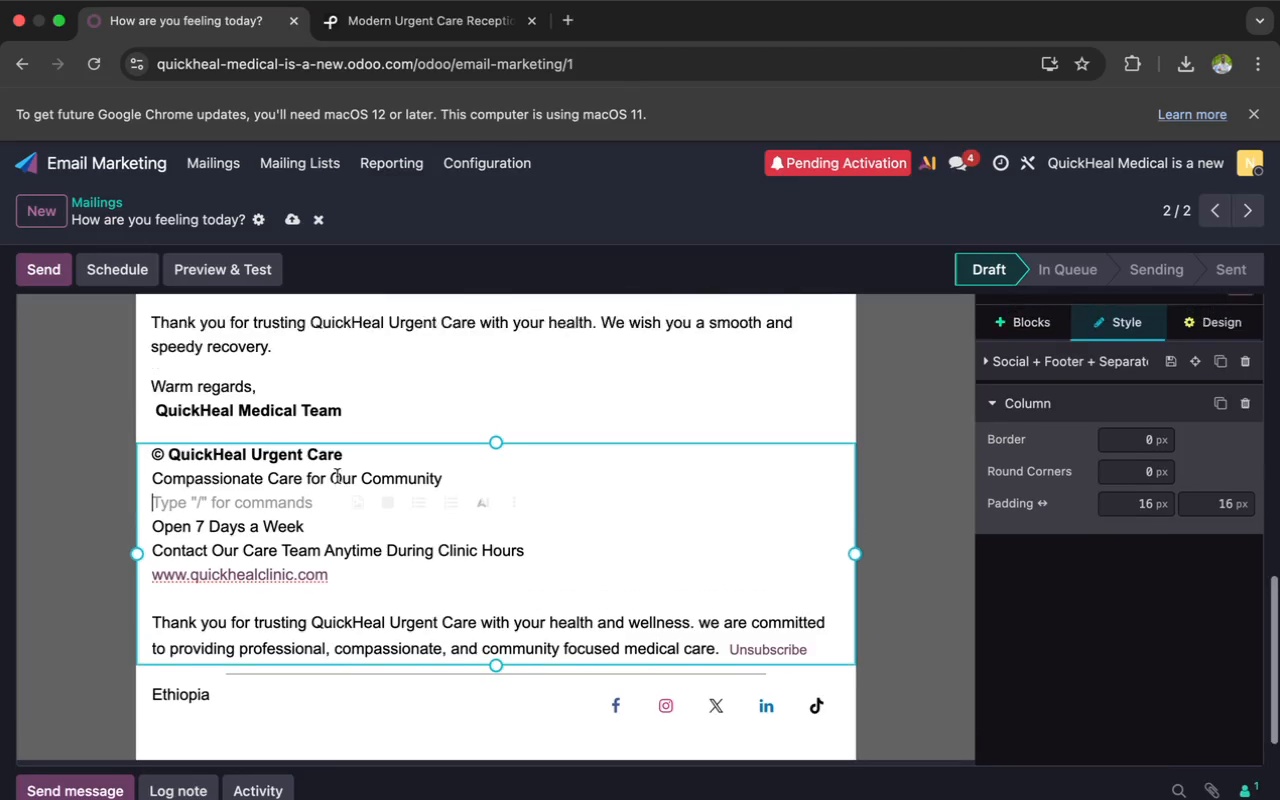 
scroll: coordinate [337, 476], scroll_direction: up, amount: 104.0
 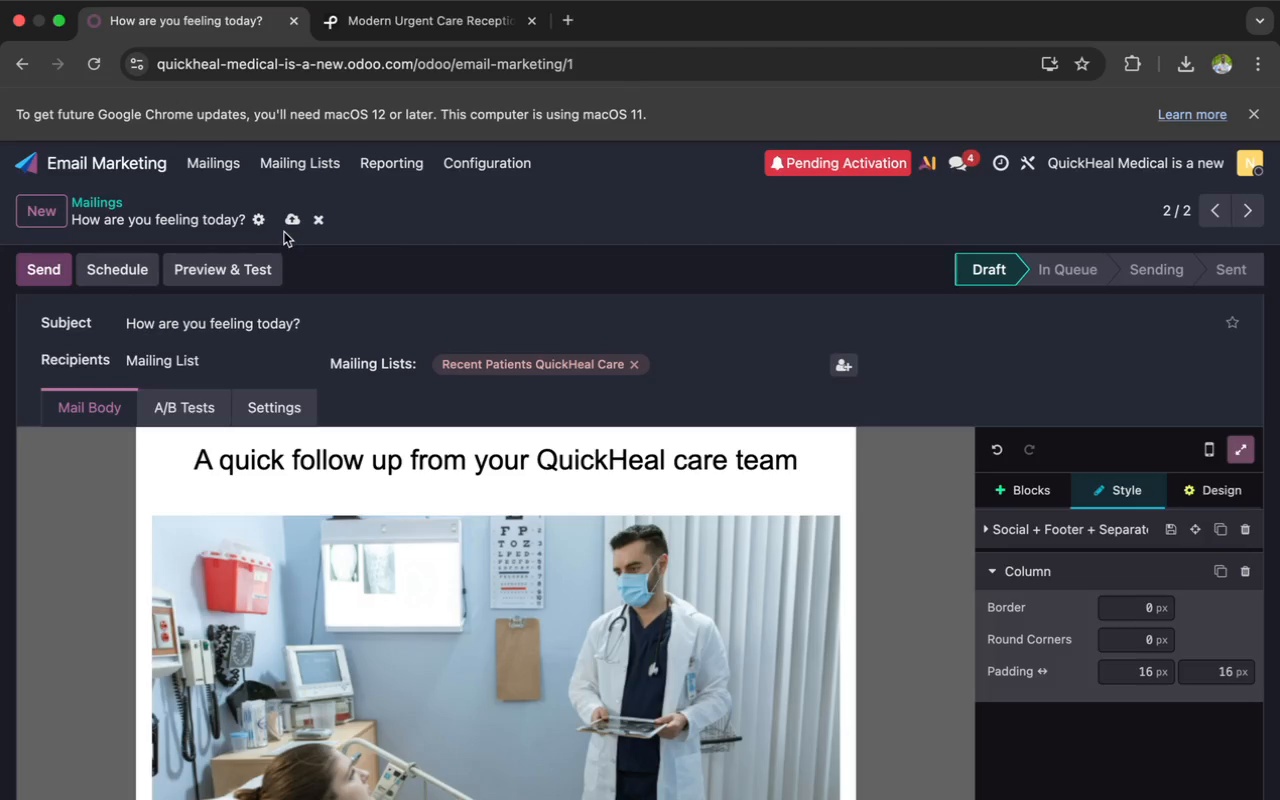 
left_click([287, 224])
 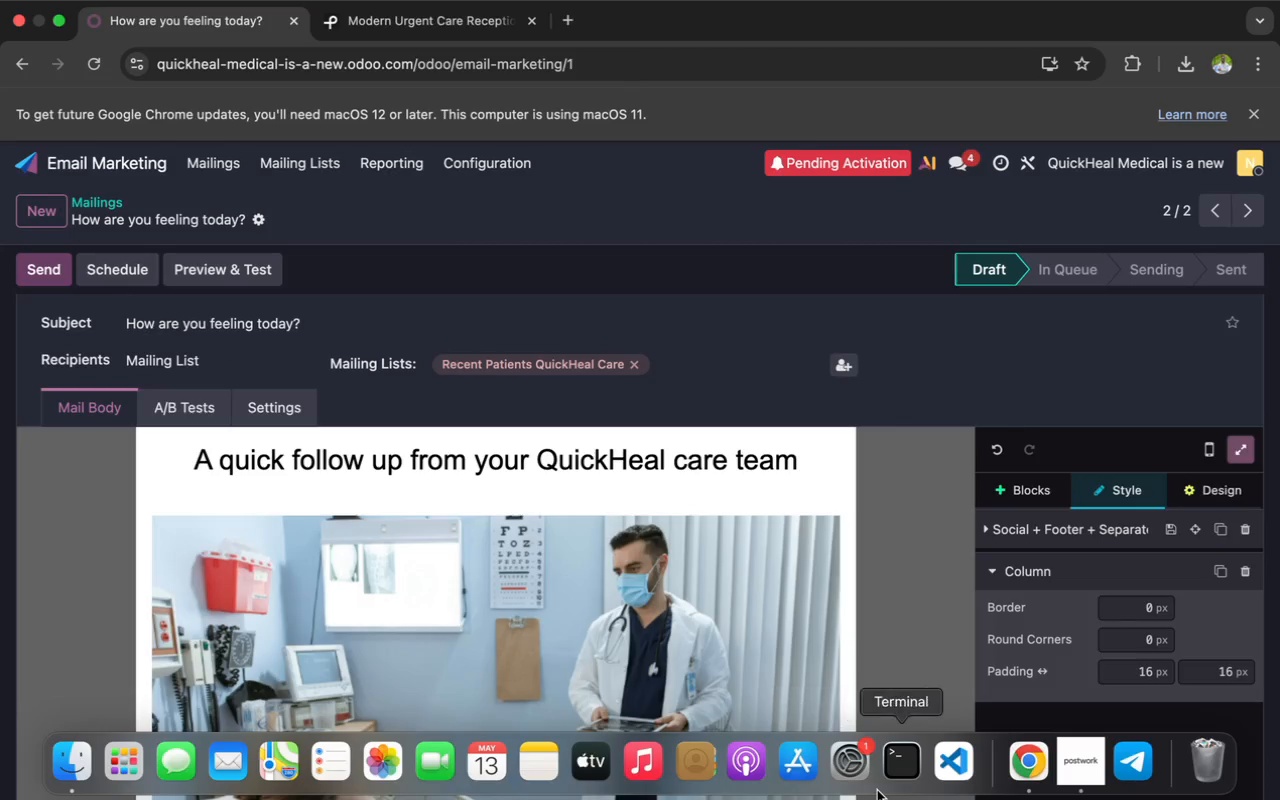 
left_click([1069, 763])